 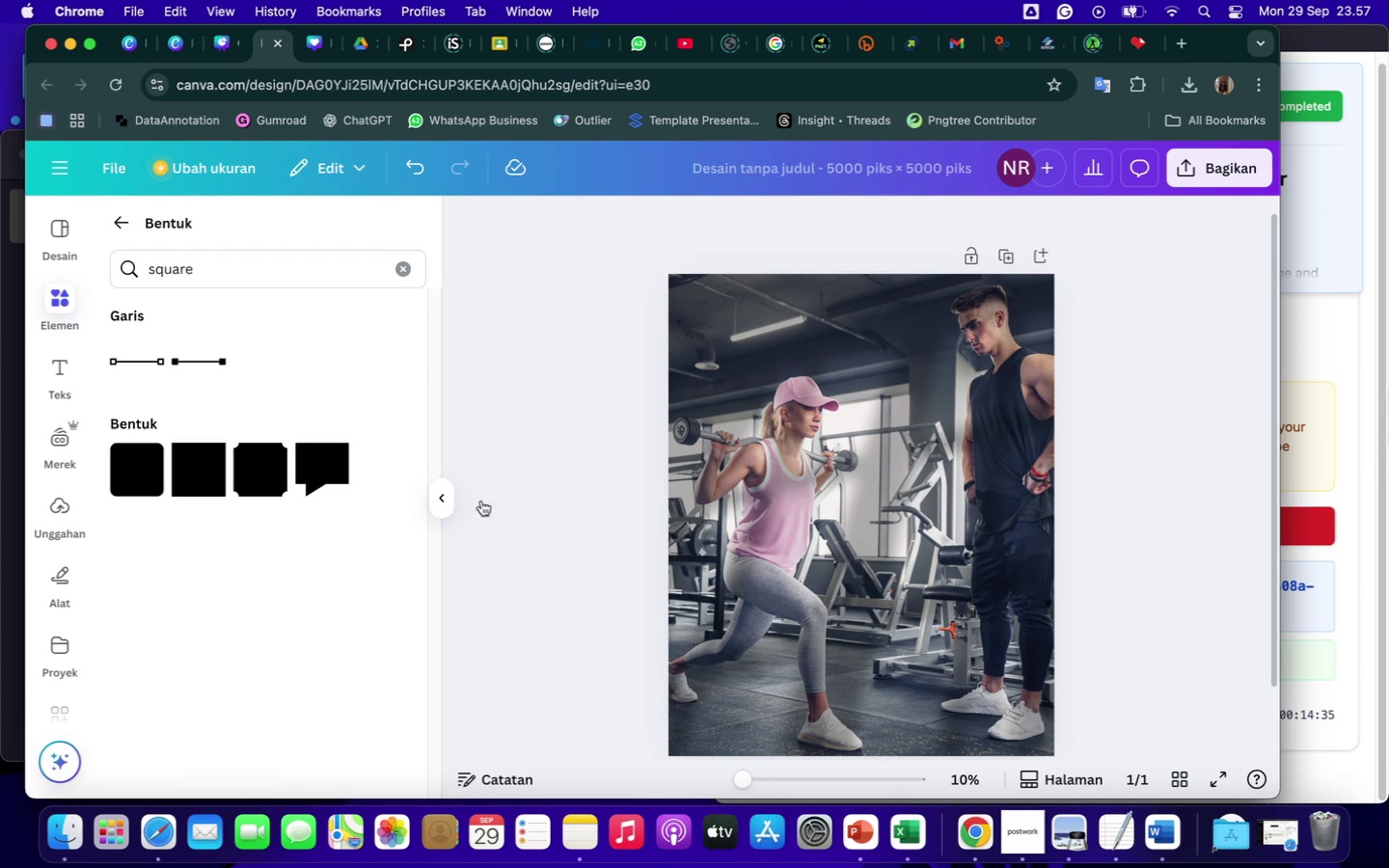 
left_click([193, 466])
 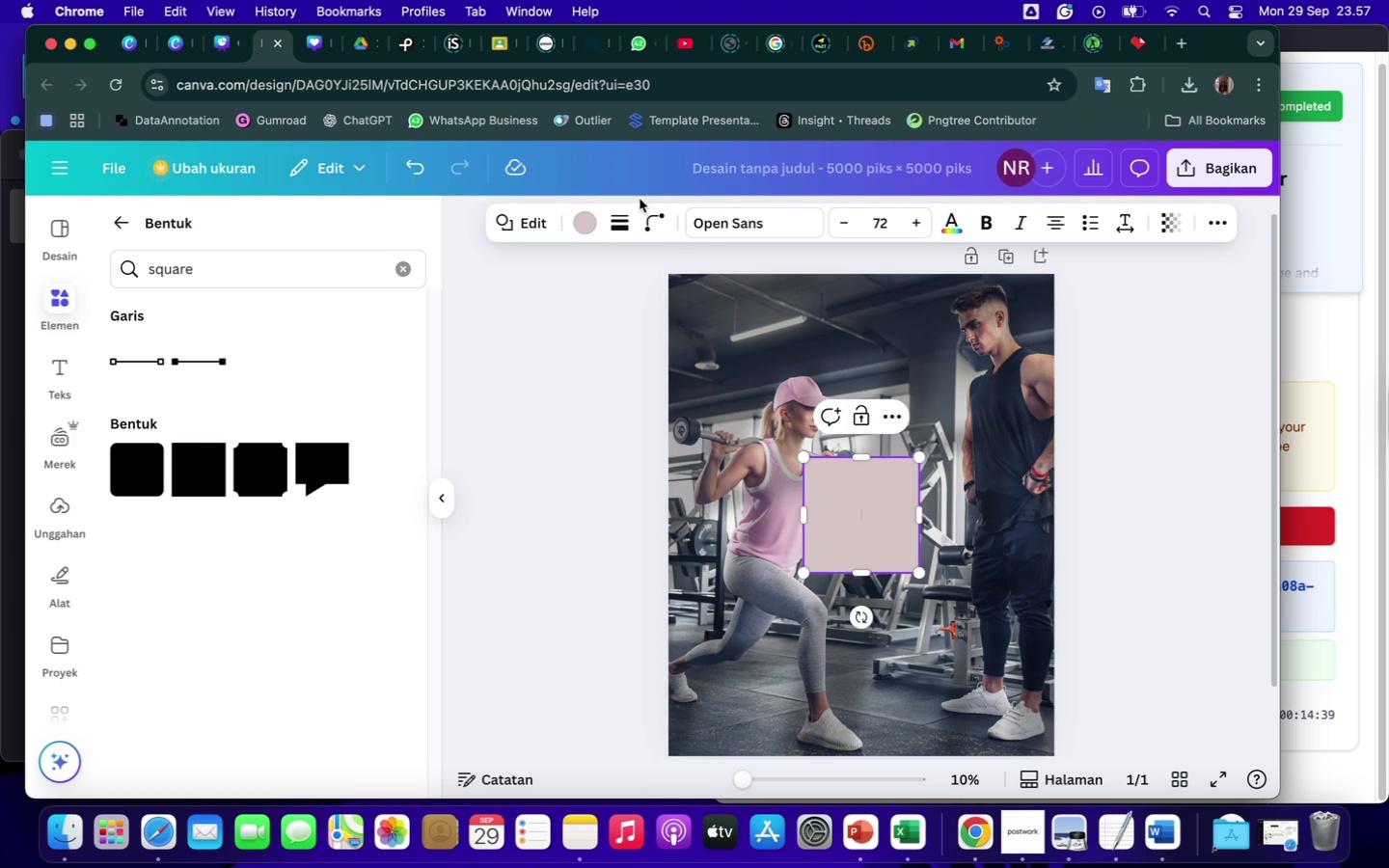 
left_click([587, 227])
 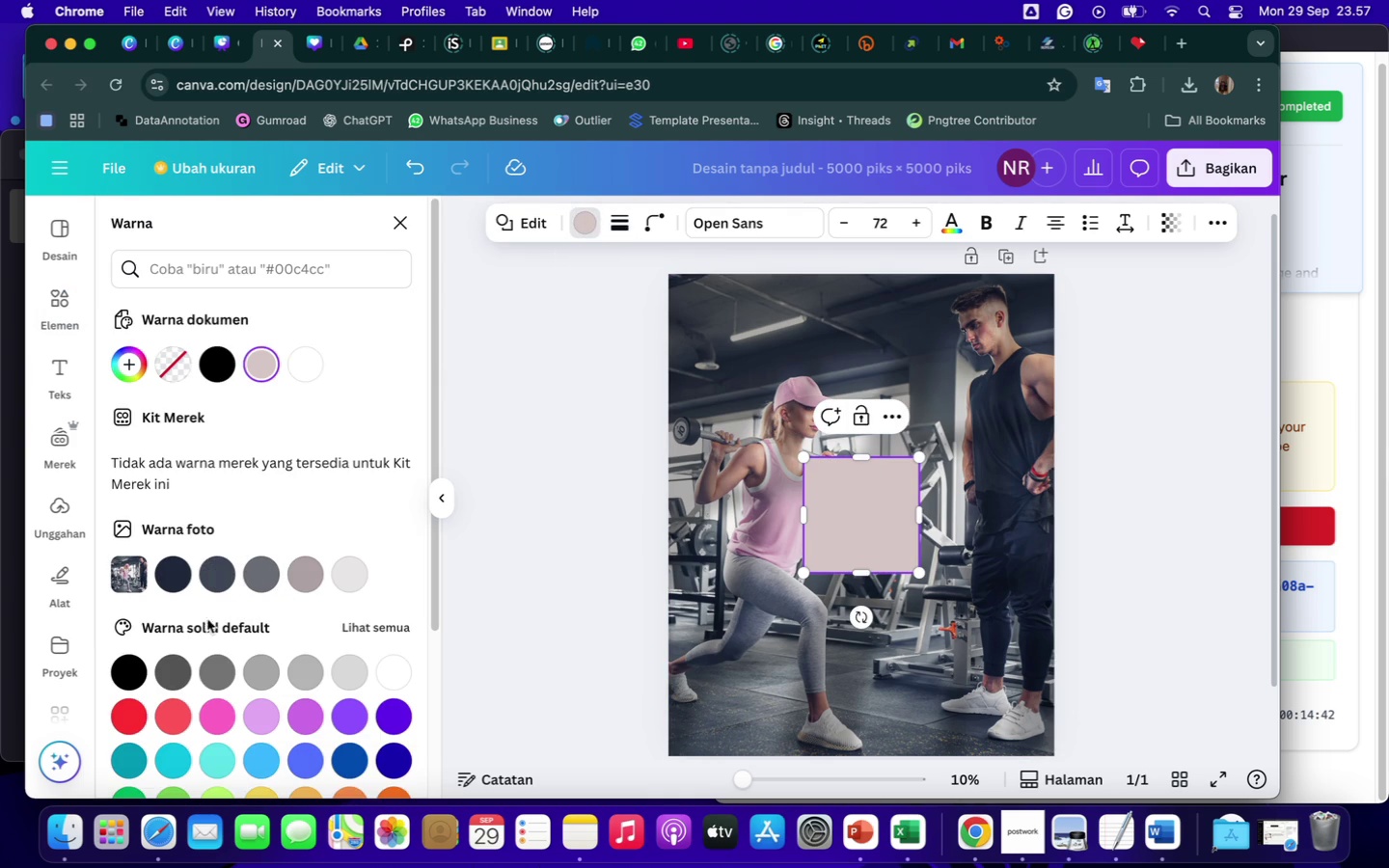 
scroll: coordinate [249, 676], scroll_direction: up, amount: 45.0
 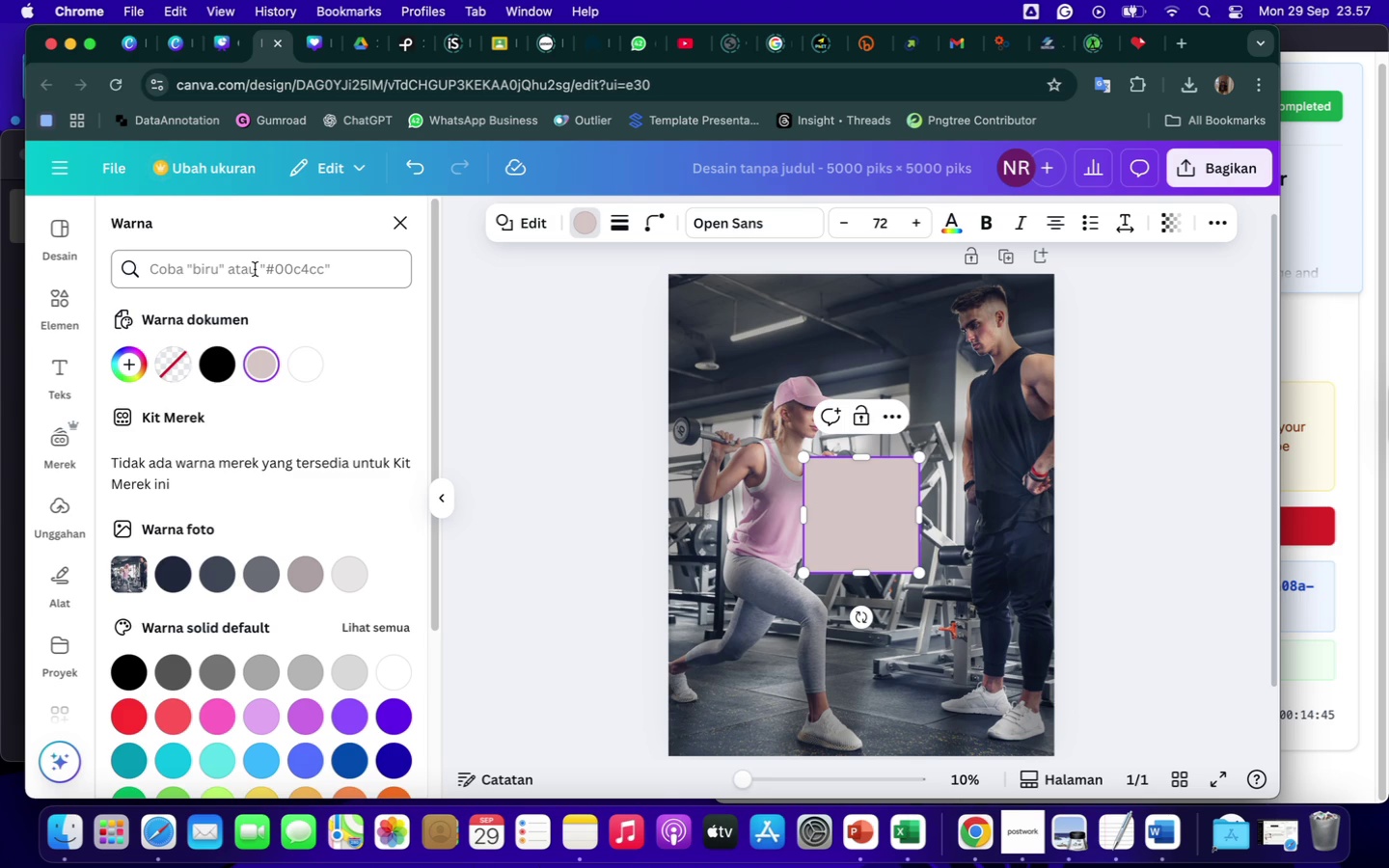 
left_click([255, 269])
 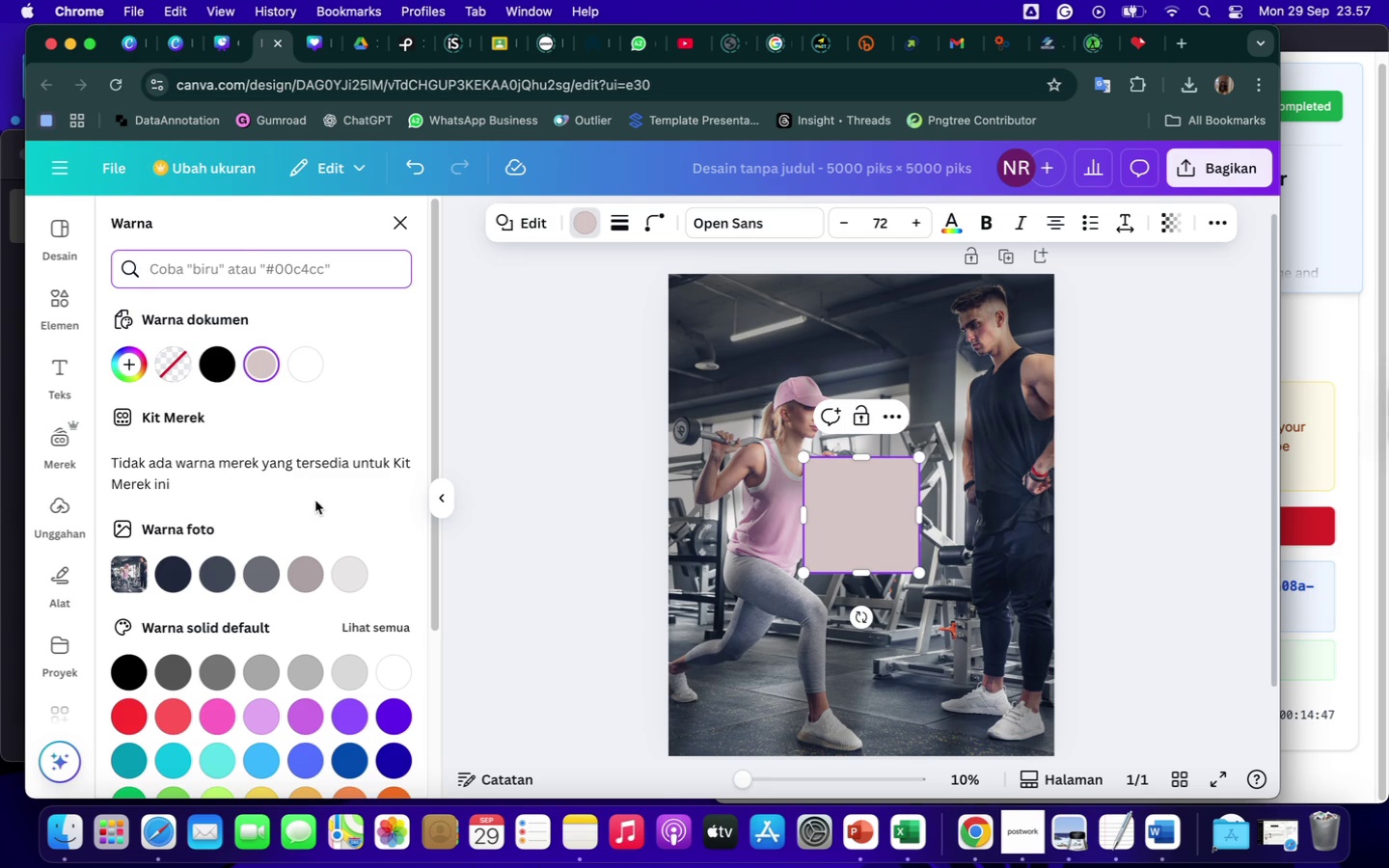 
scroll: coordinate [359, 619], scroll_direction: down, amount: 52.0
 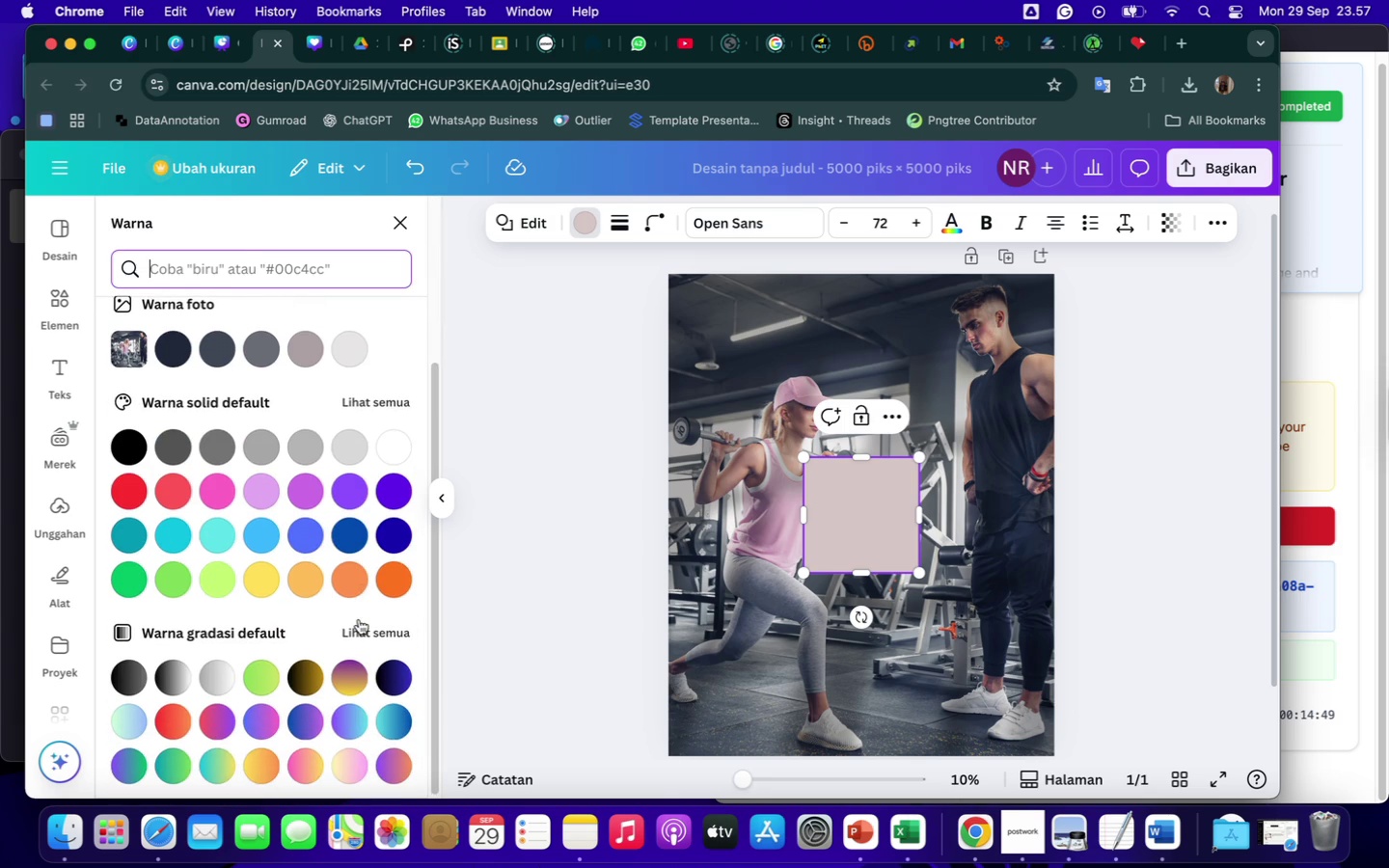 
scroll: coordinate [359, 619], scroll_direction: up, amount: 48.0
 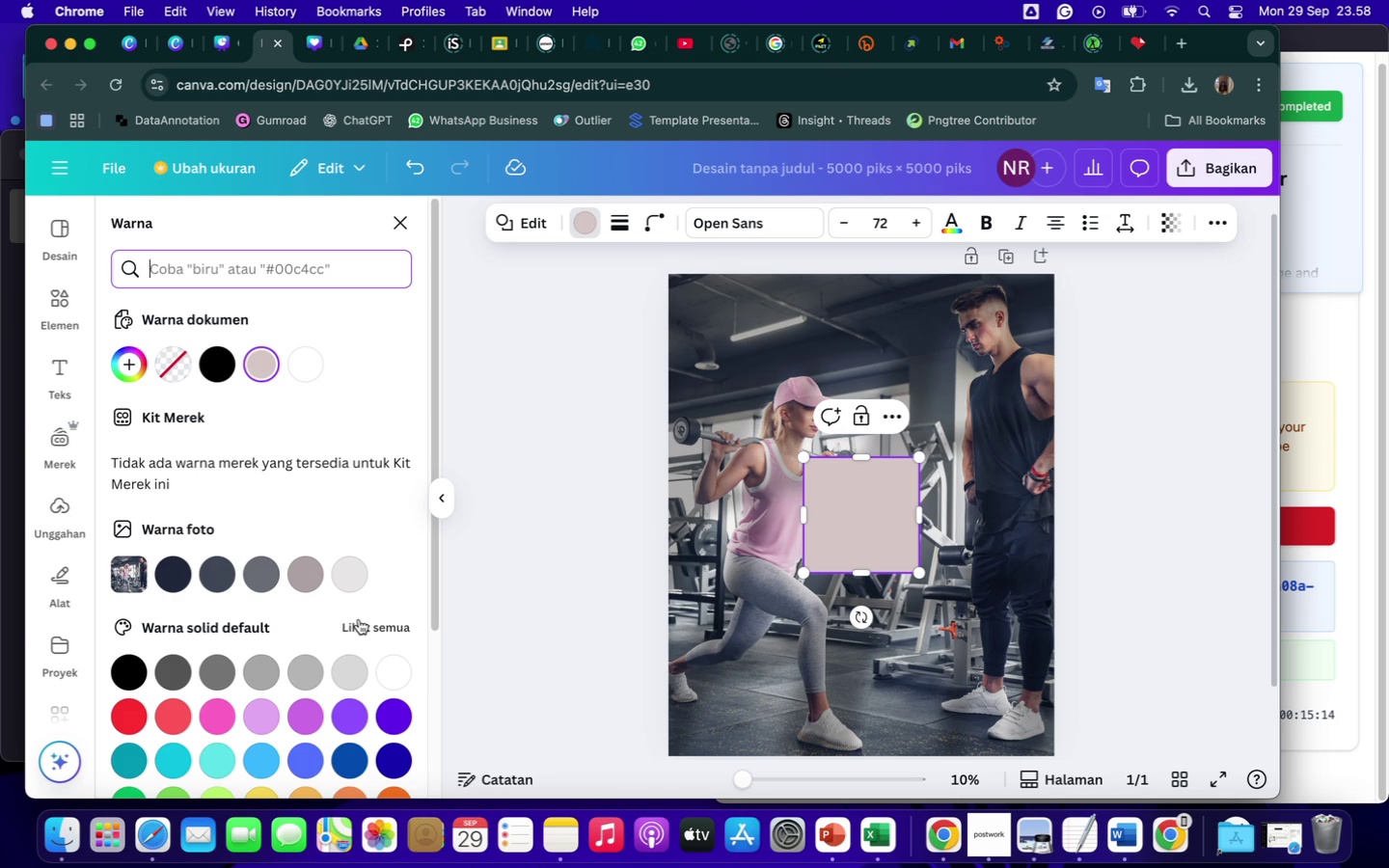 
wait(28.96)
 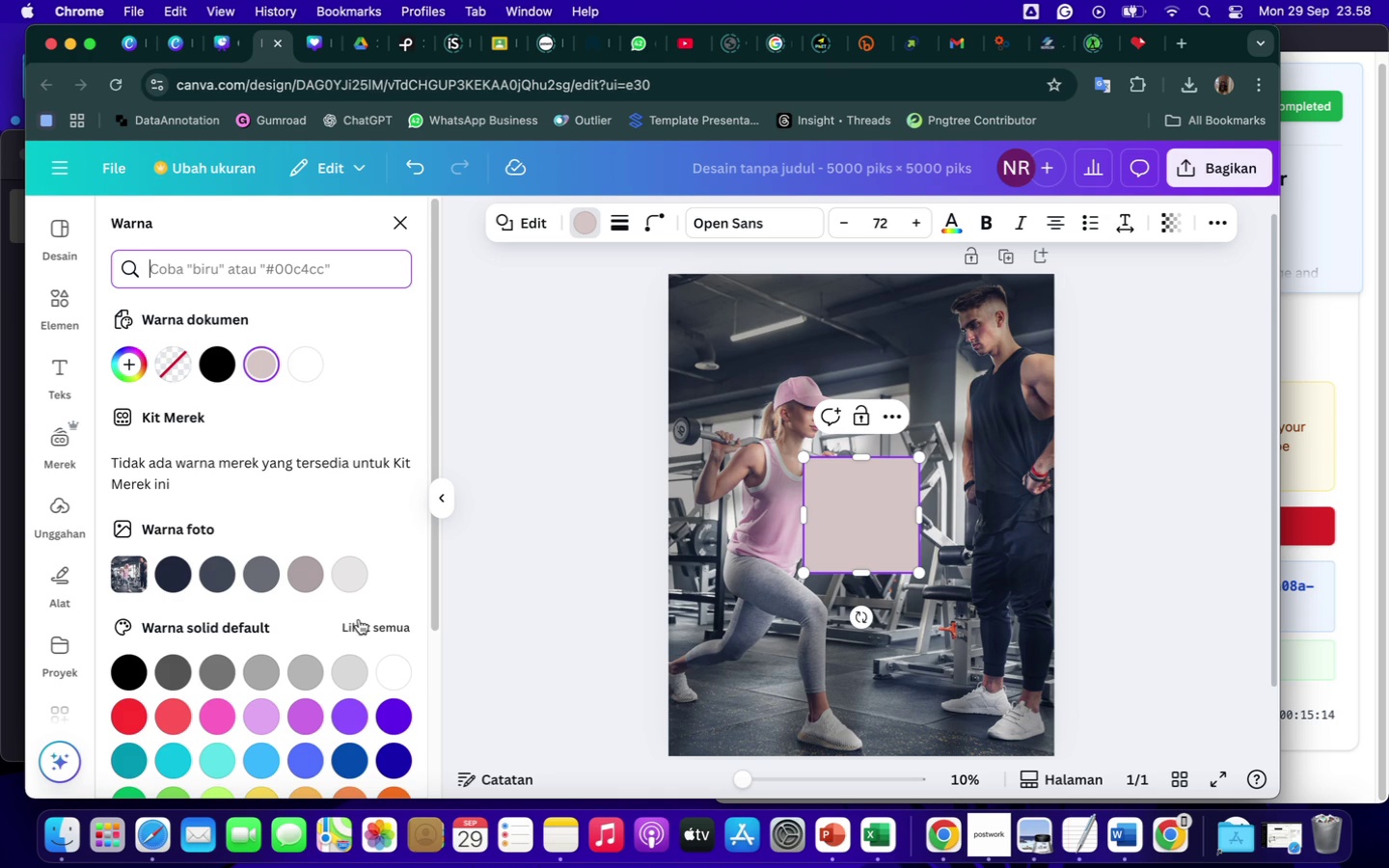 
type(d32f2f)
 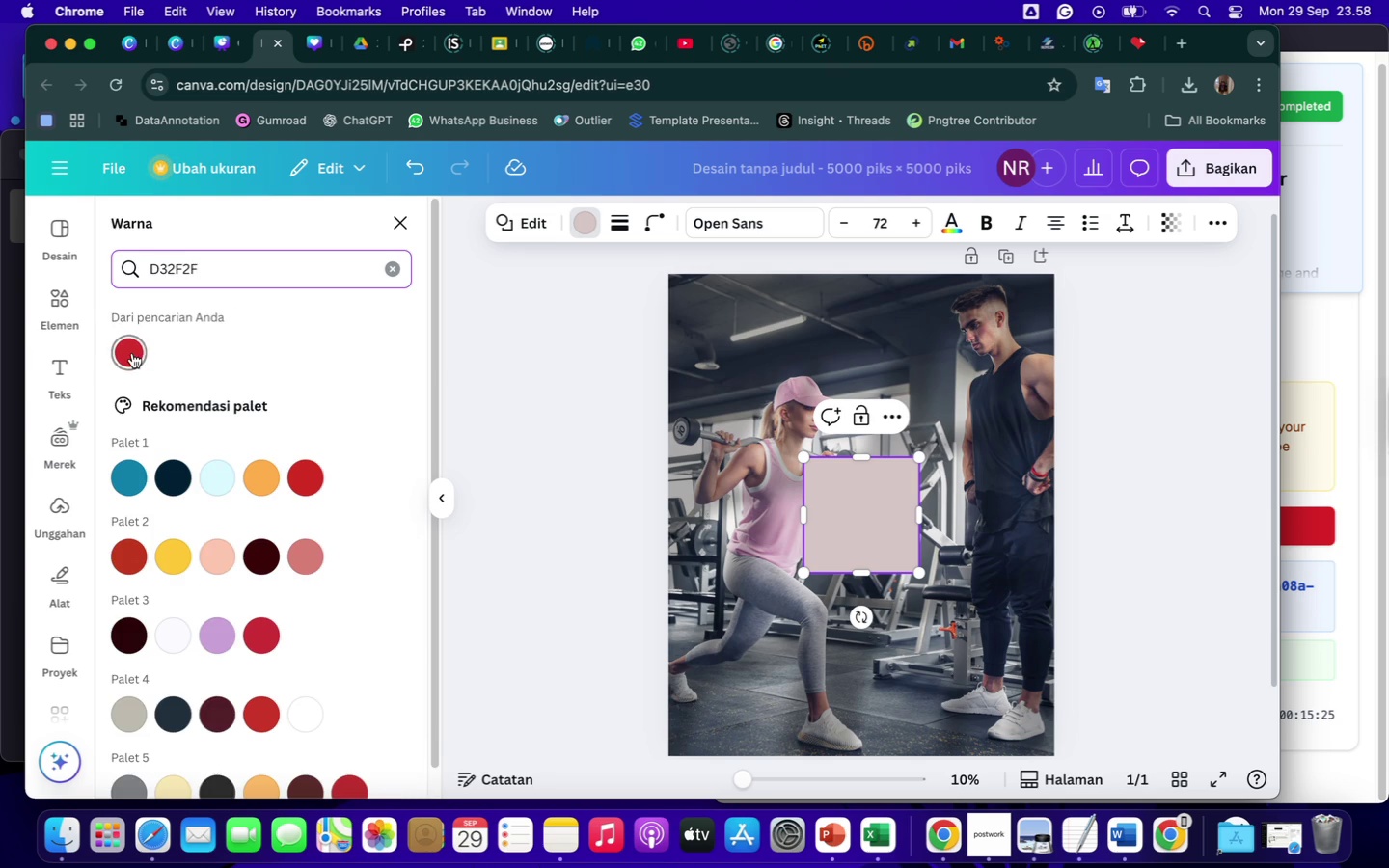 
left_click([132, 353])